 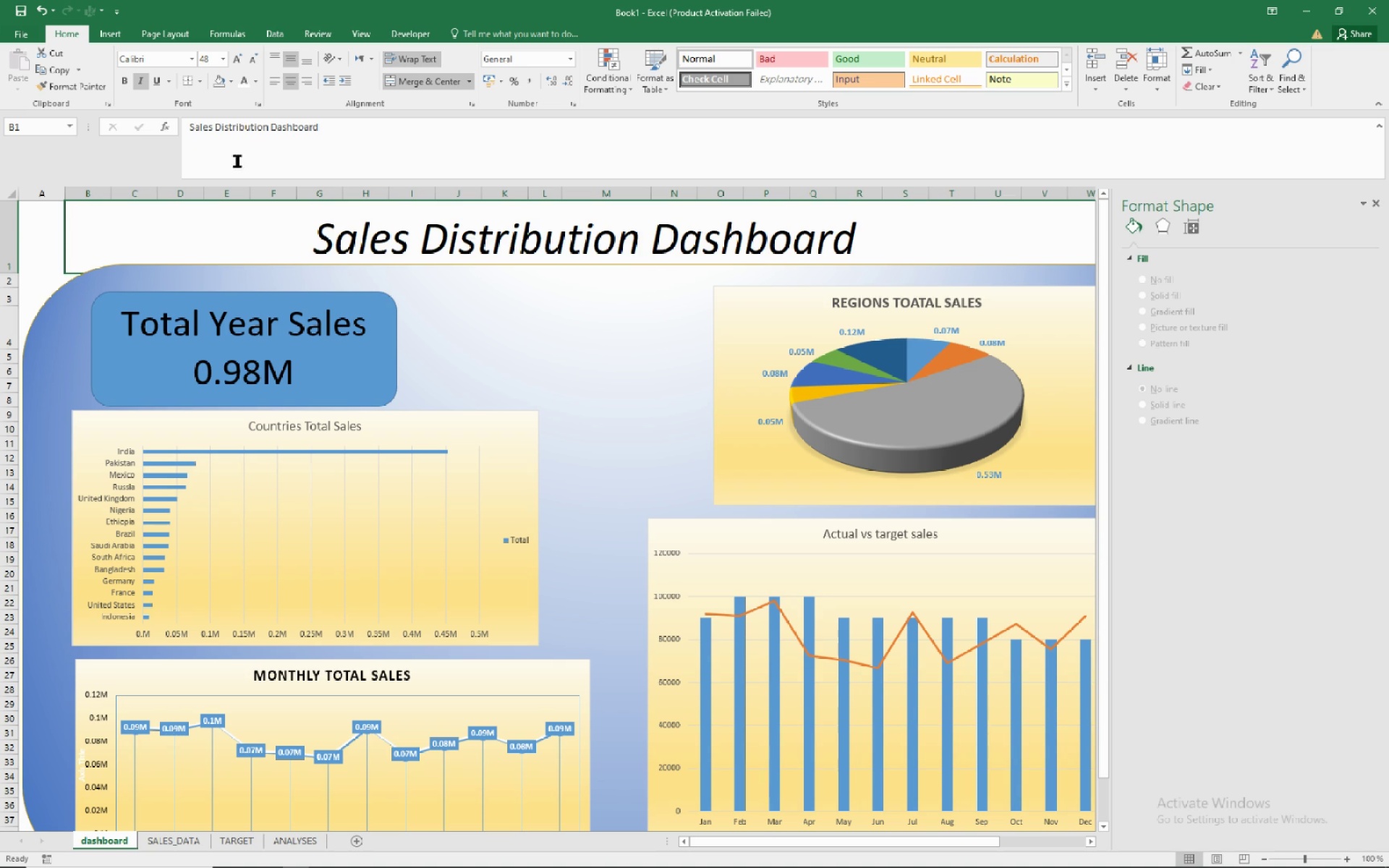 
left_click([598, 326])
 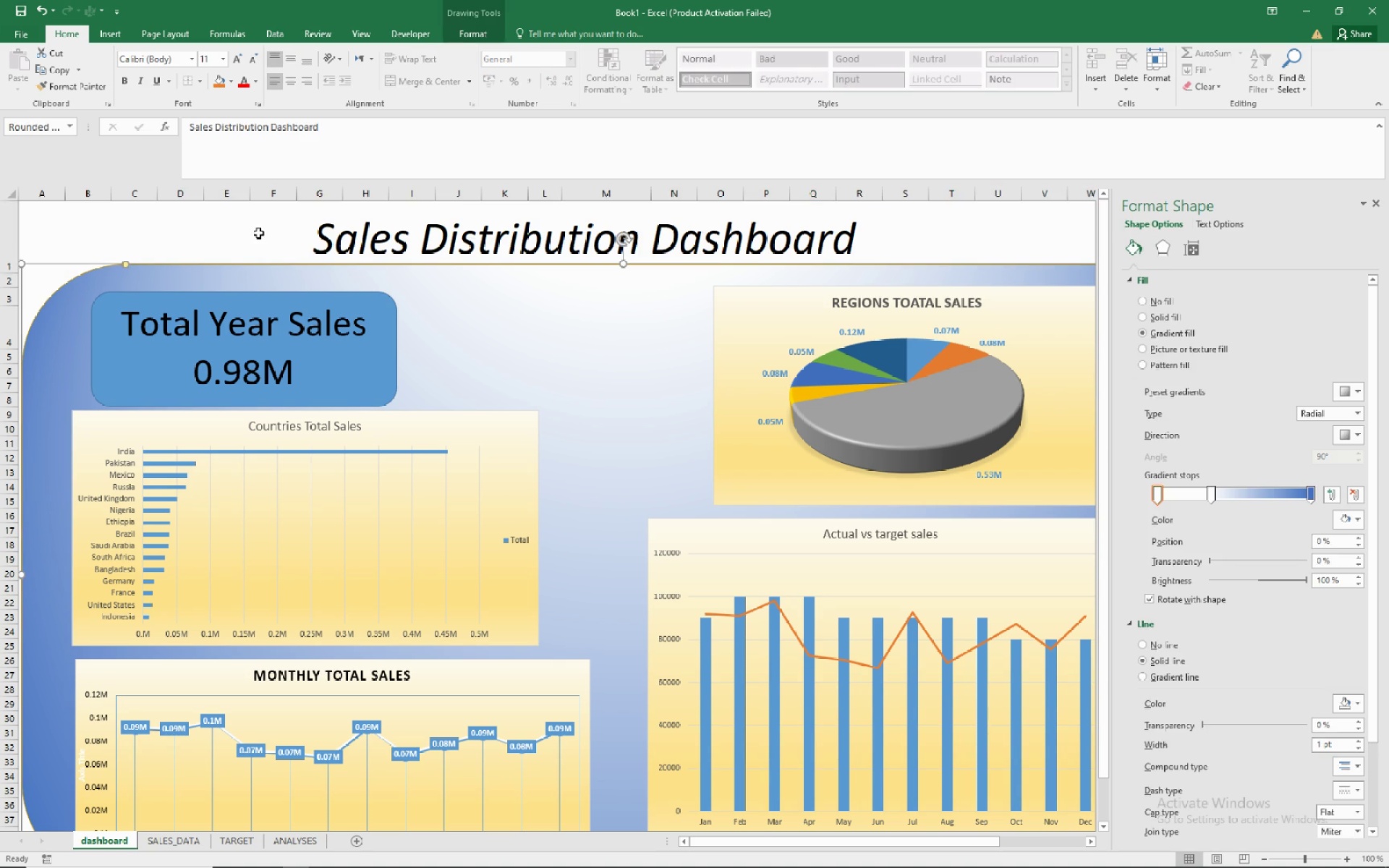 
left_click([258, 233])
 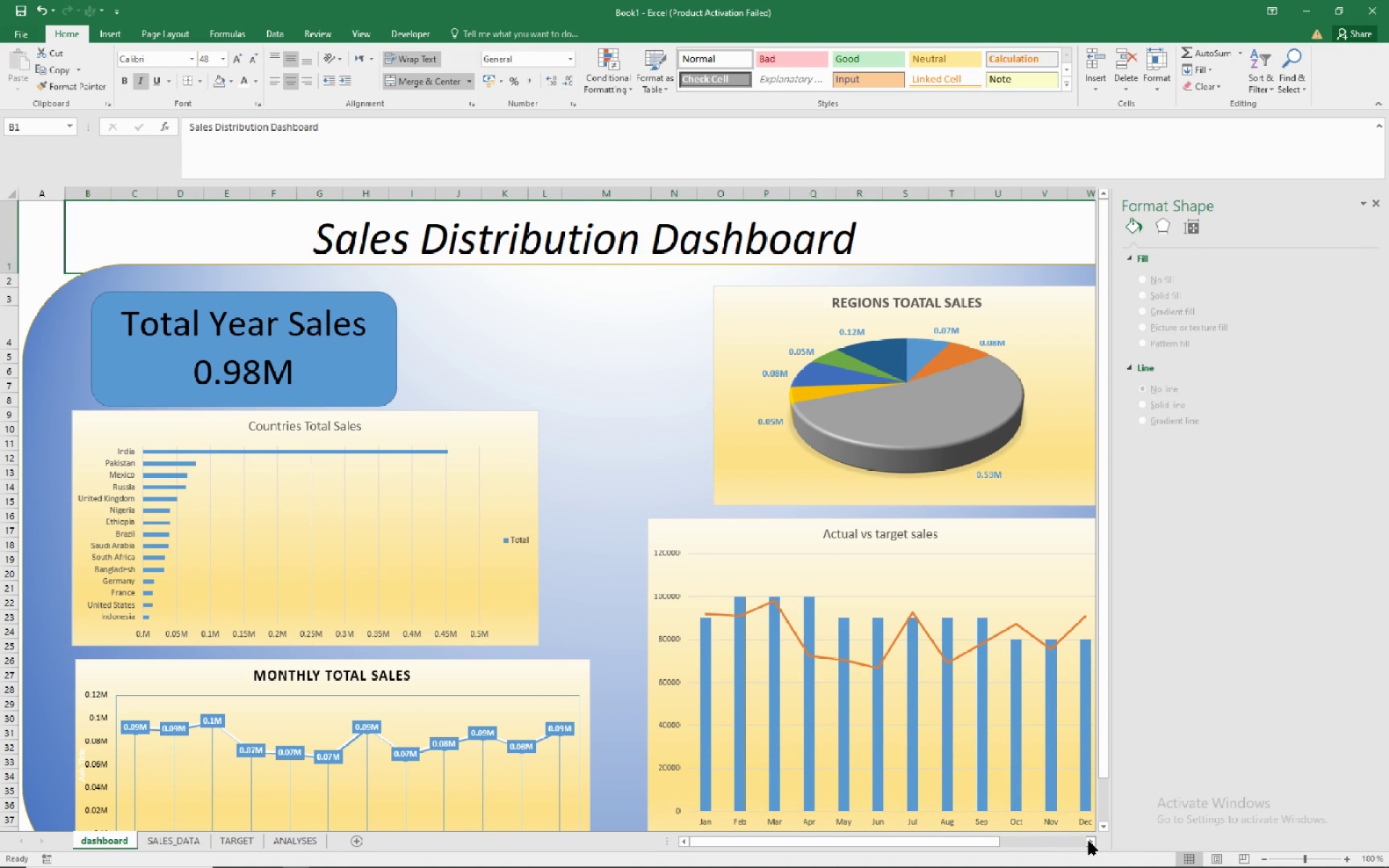 
double_click([1089, 841])
 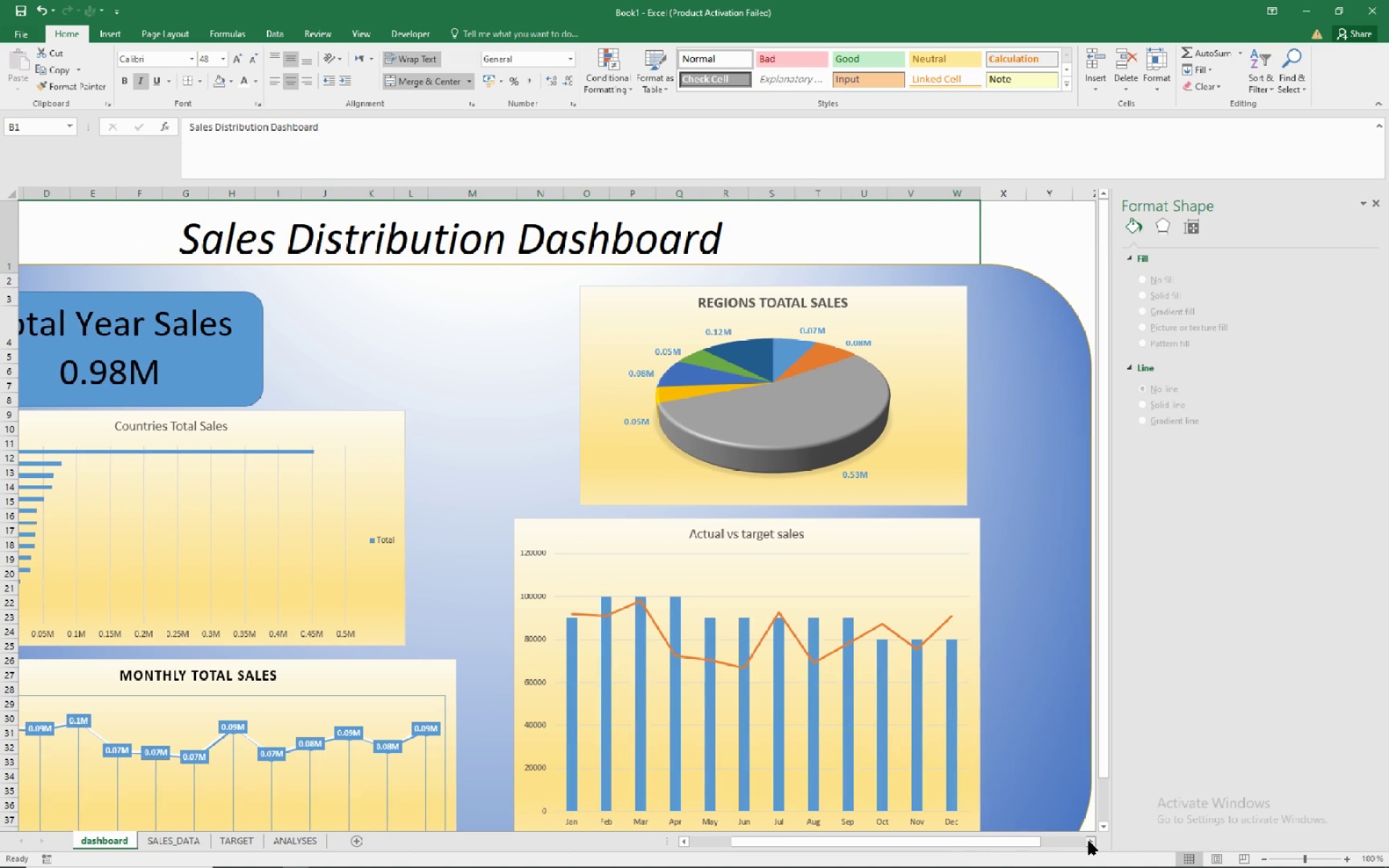 
triple_click([1089, 841])
 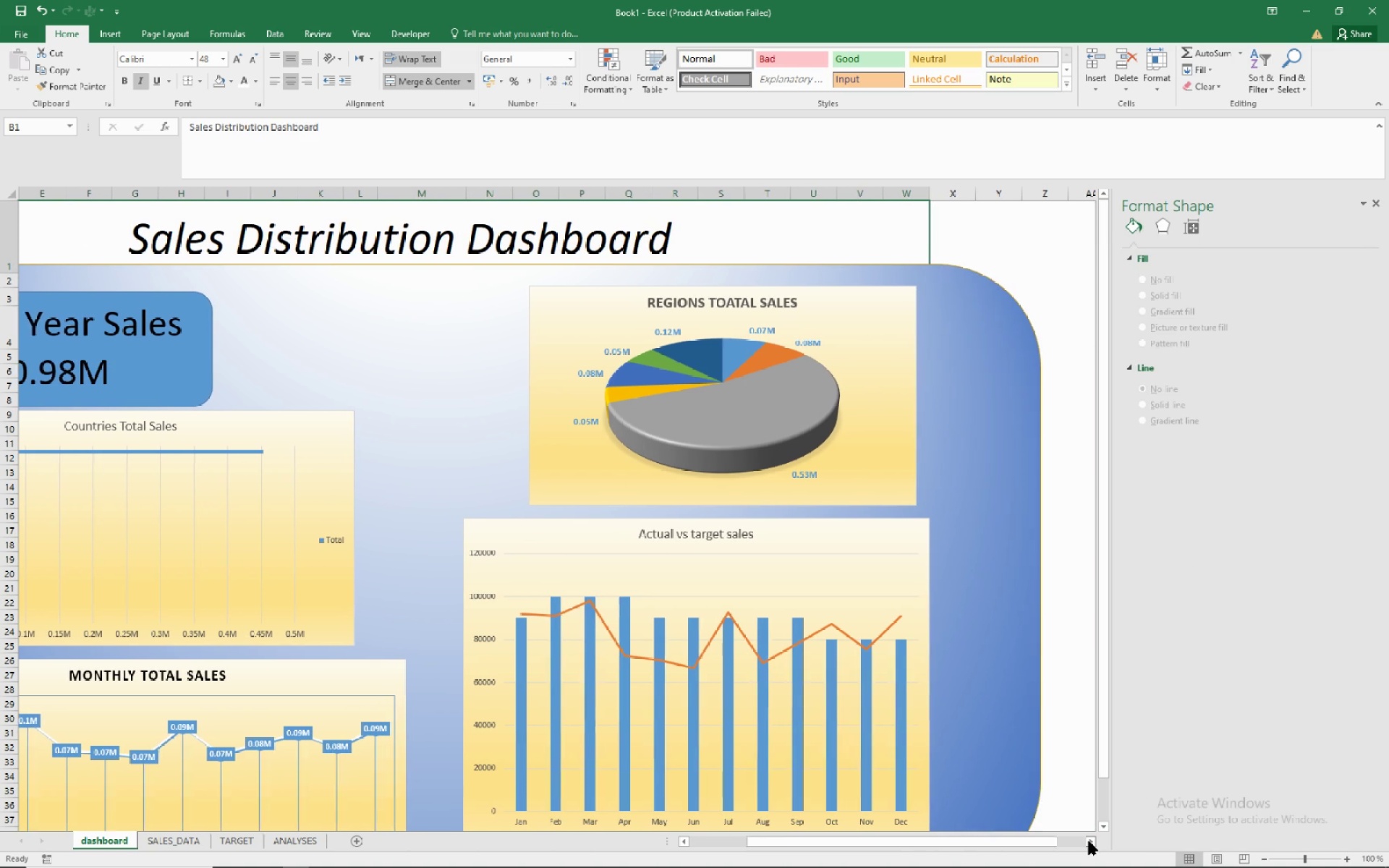 
triple_click([1089, 841])
 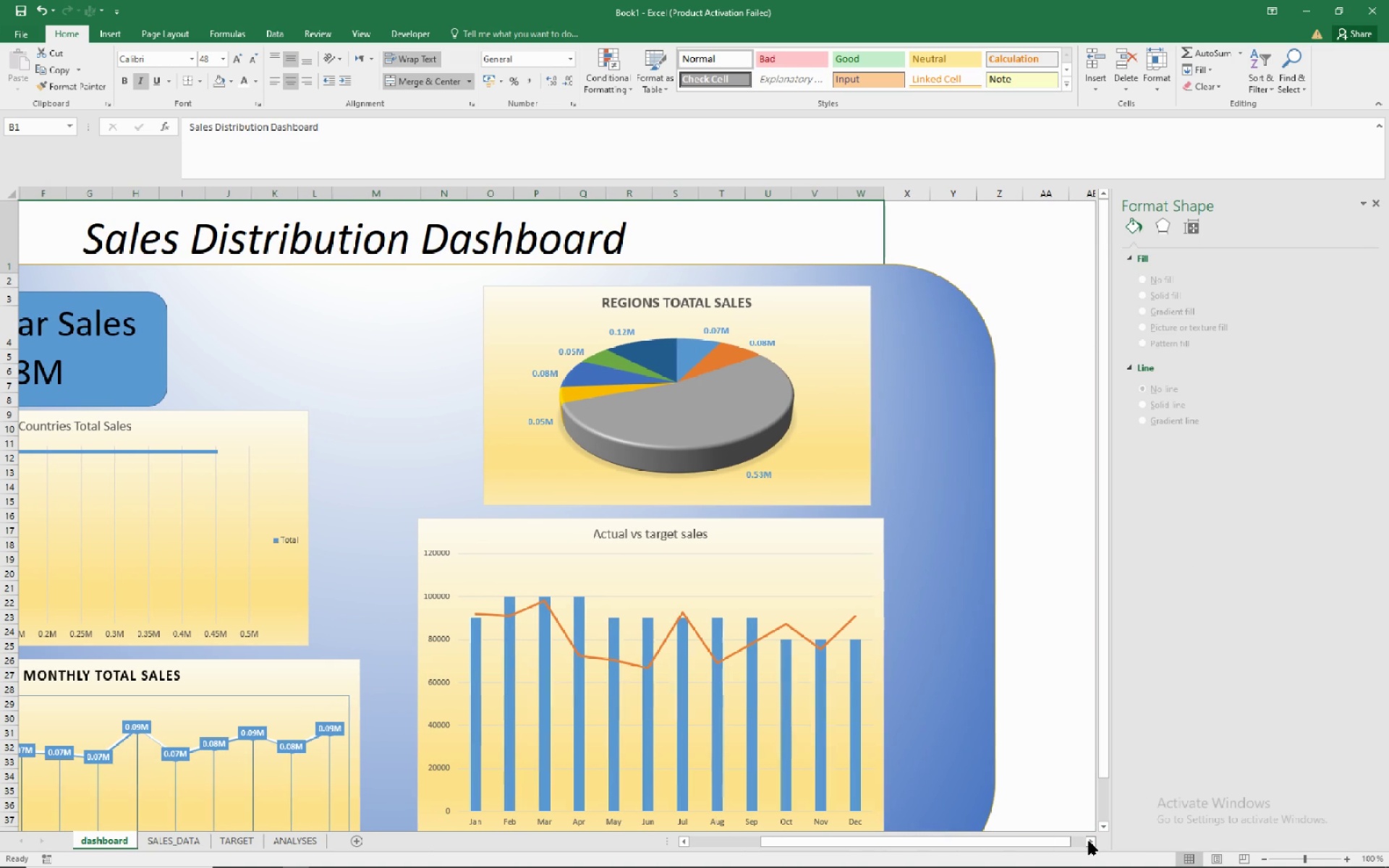 
triple_click([1089, 841])
 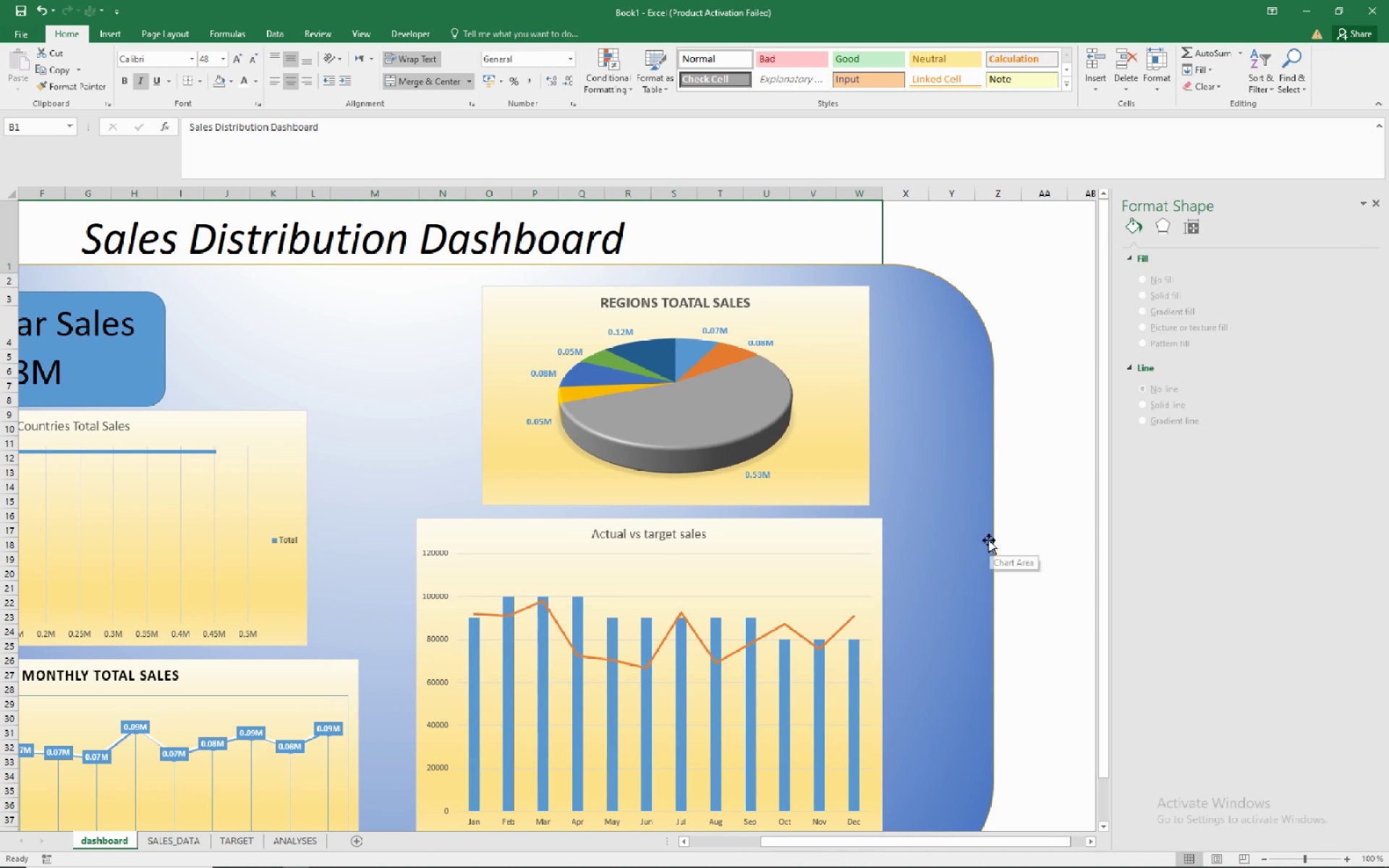 
left_click([989, 540])